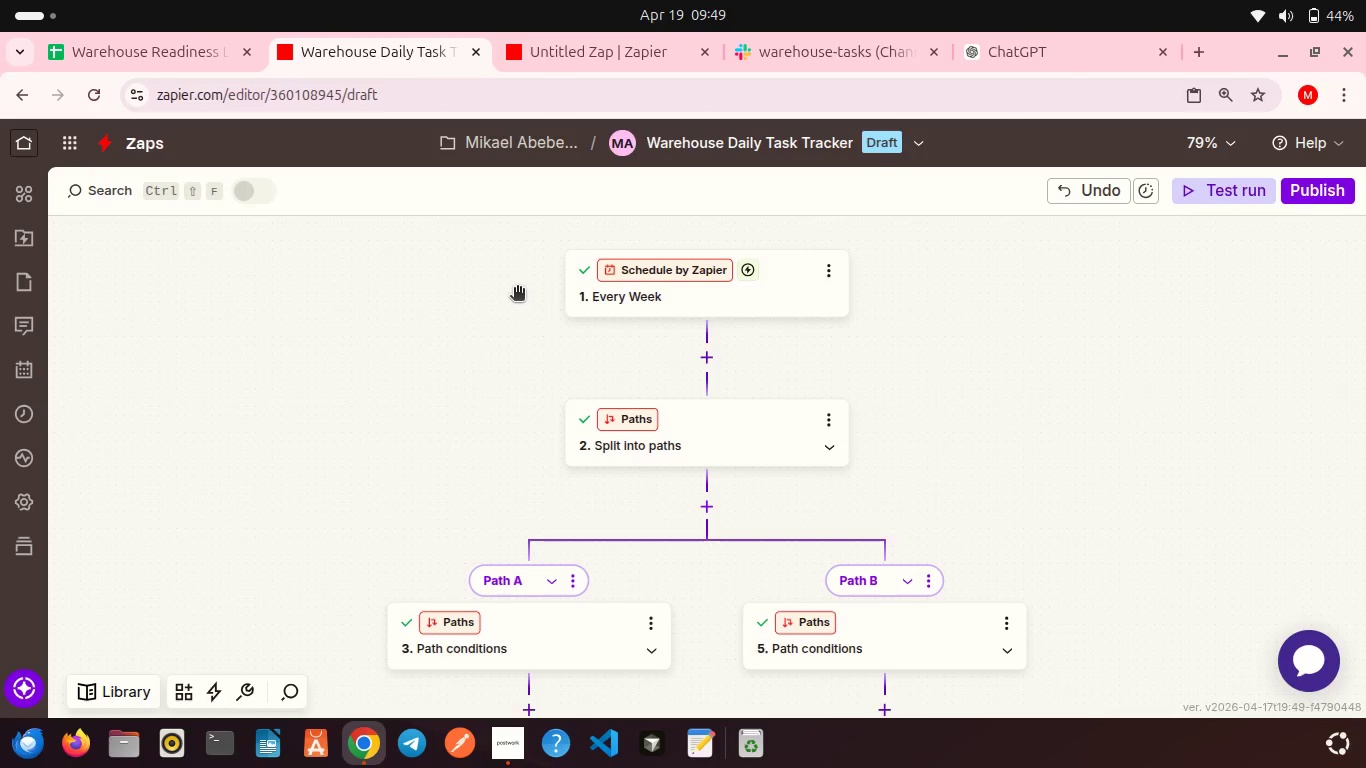 
scroll: coordinate [517, 289], scroll_direction: down, amount: 2.0
 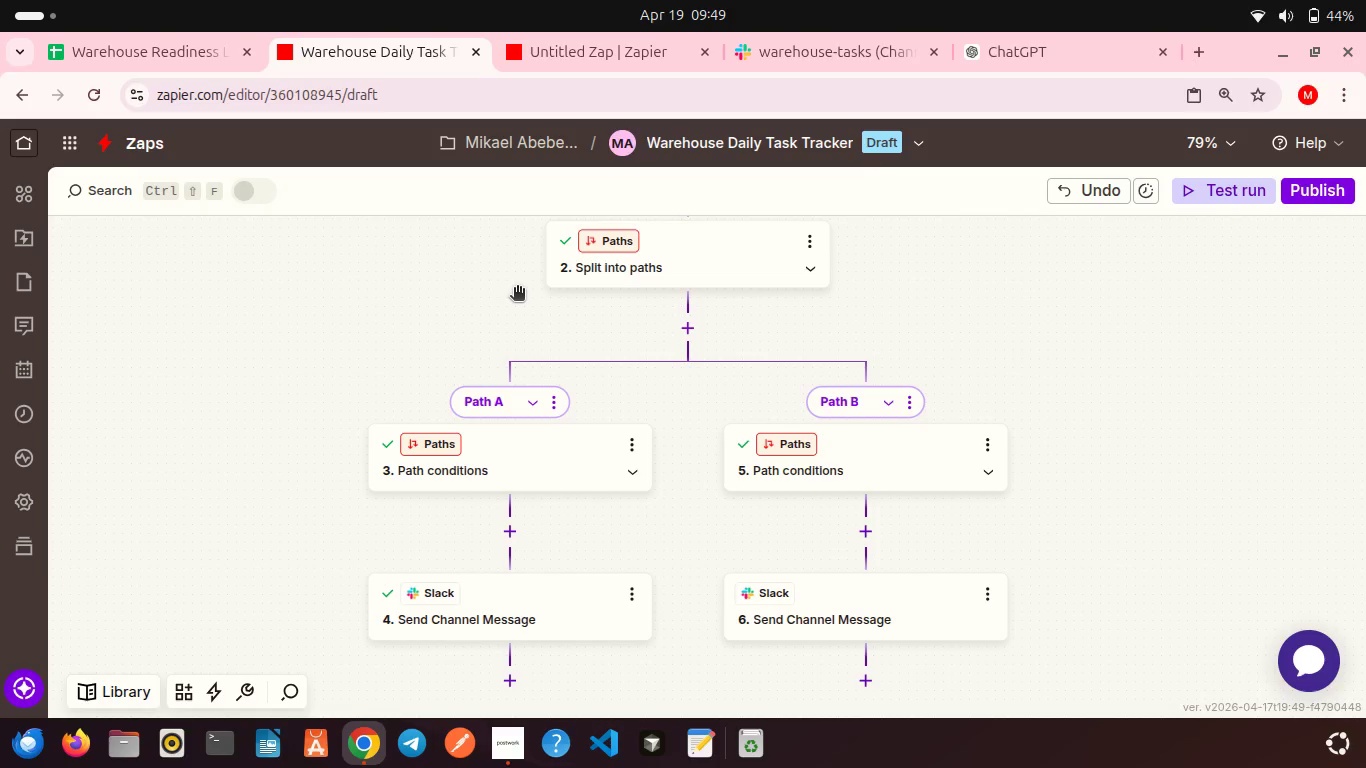 
wait(17.29)
 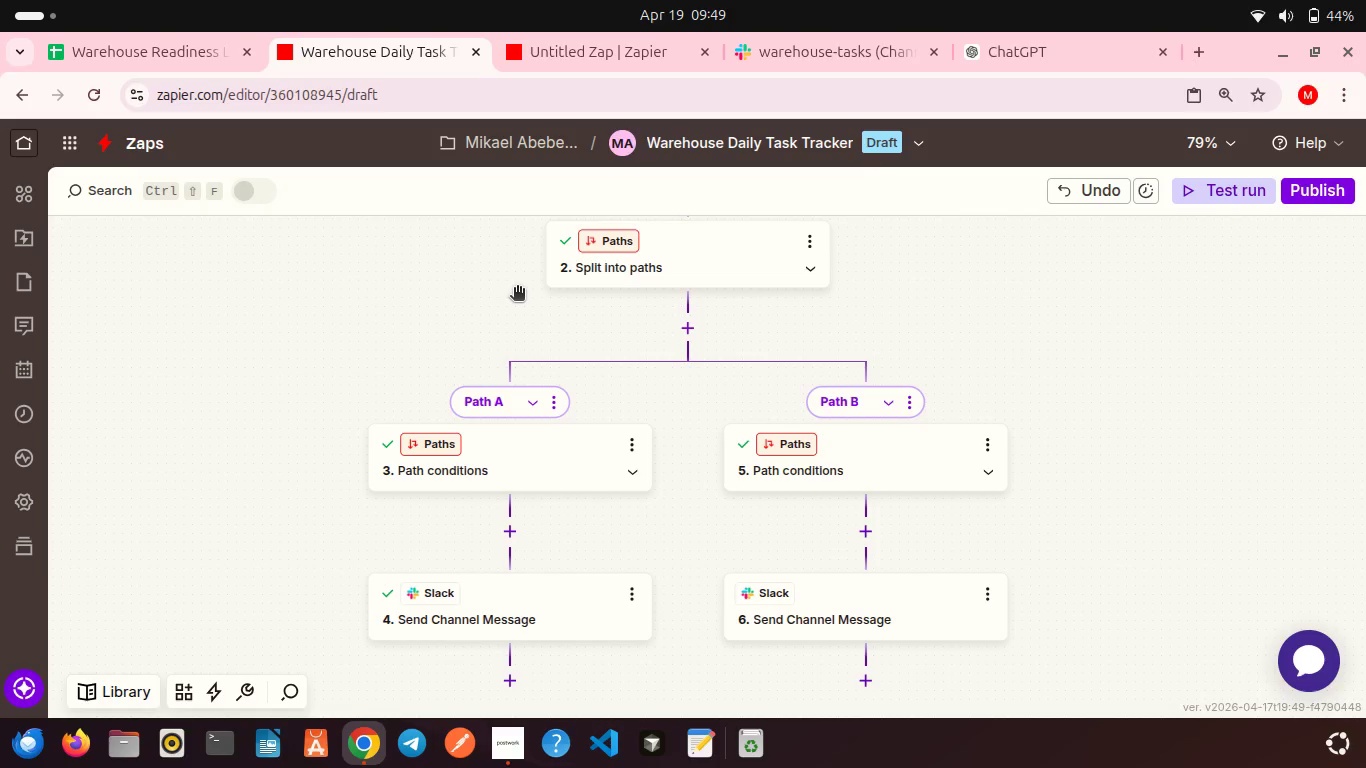 
left_click([494, 742])